 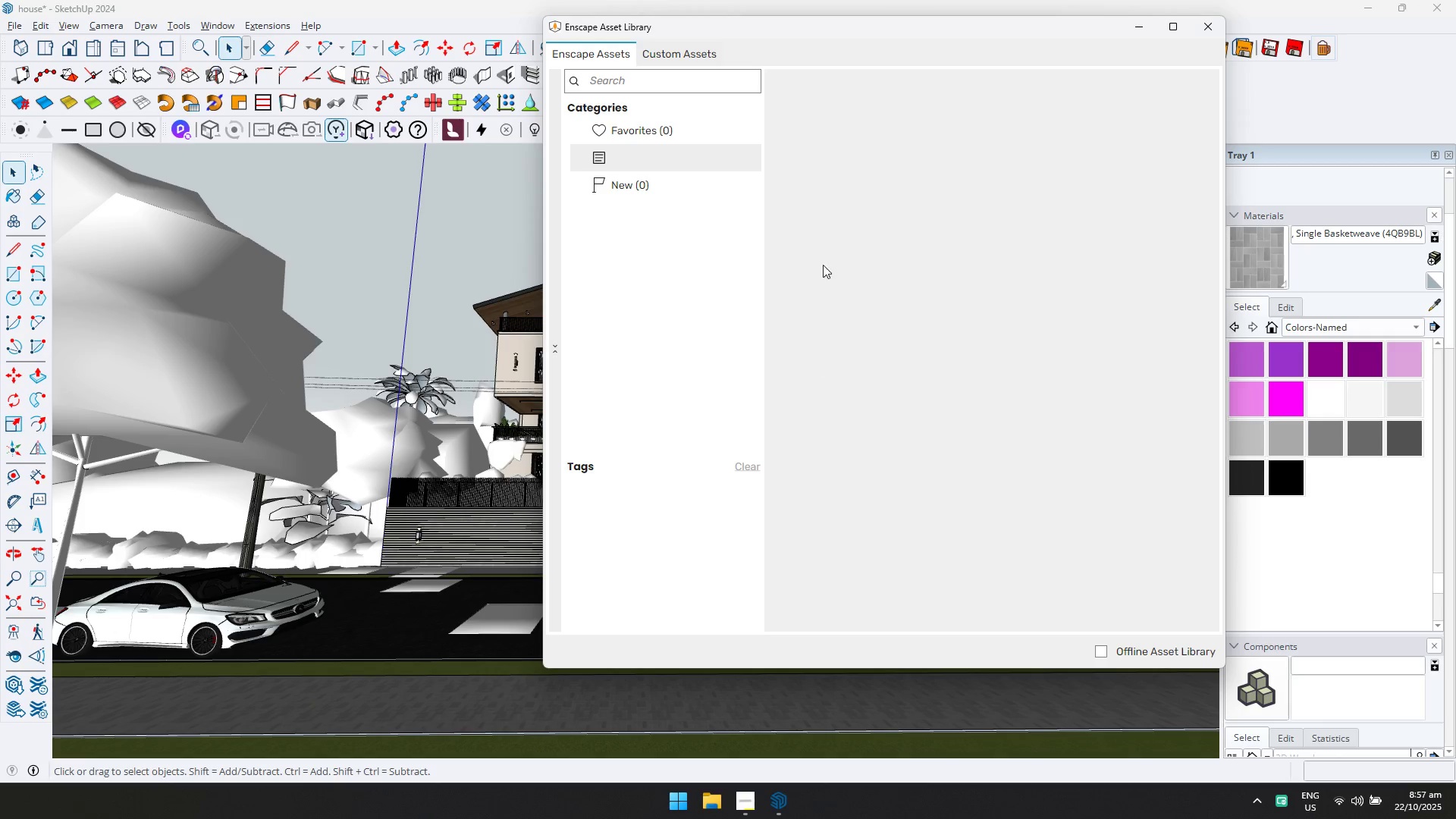 
scroll: coordinate [658, 547], scroll_direction: down, amount: 8.0
 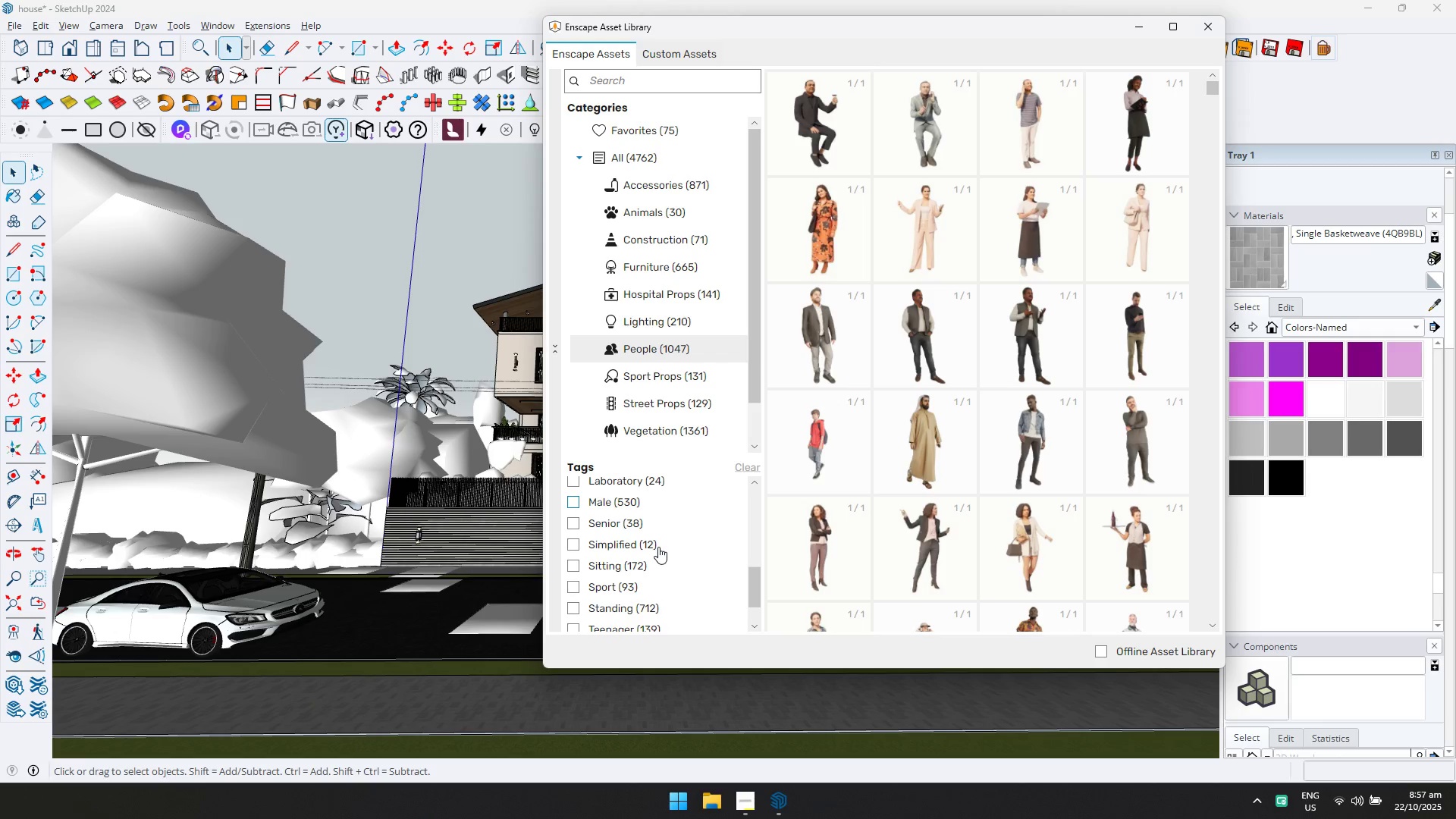 
scroll: coordinate [651, 574], scroll_direction: up, amount: 8.0
 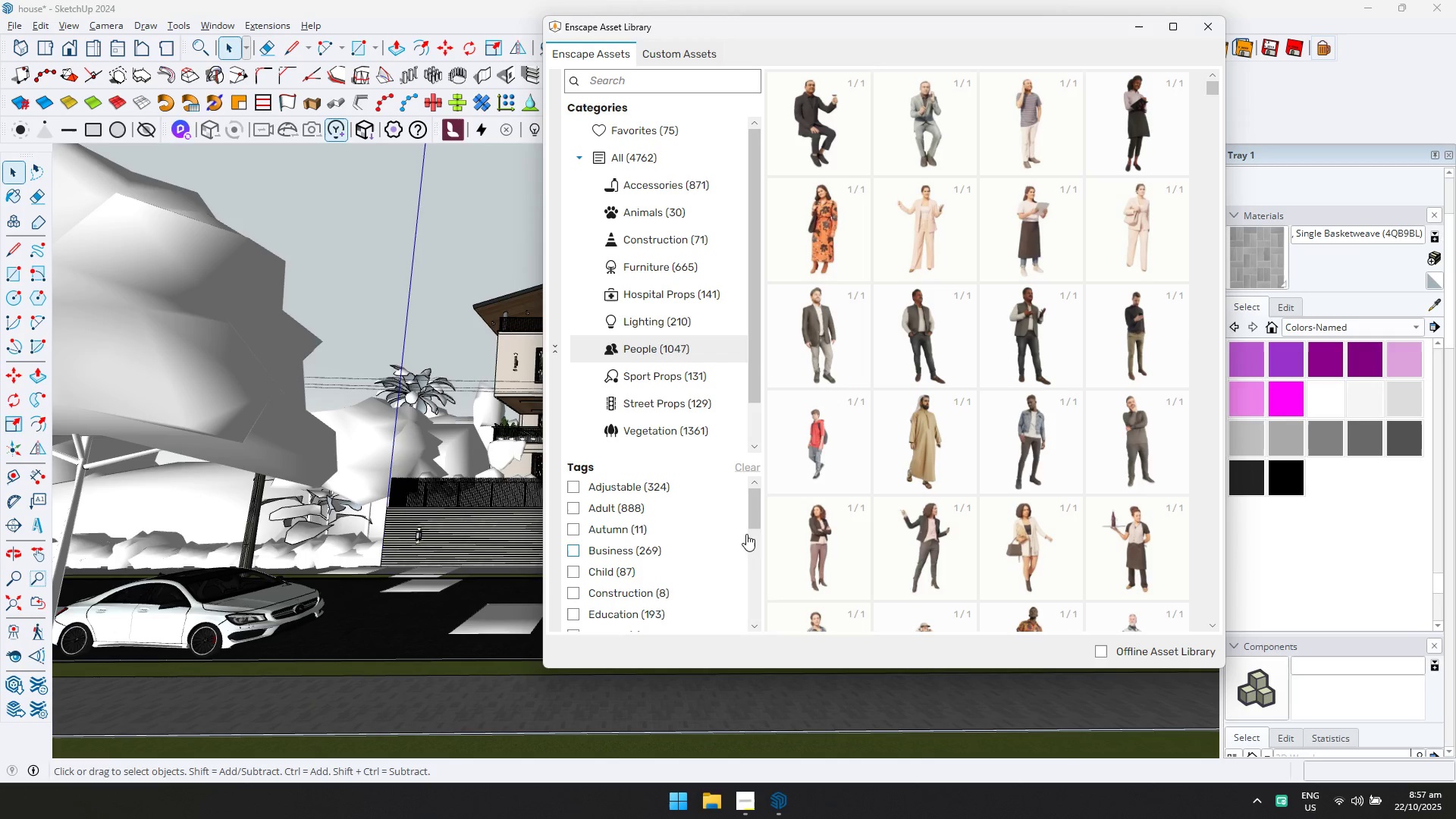 
scroll: coordinate [963, 484], scroll_direction: down, amount: 16.0
 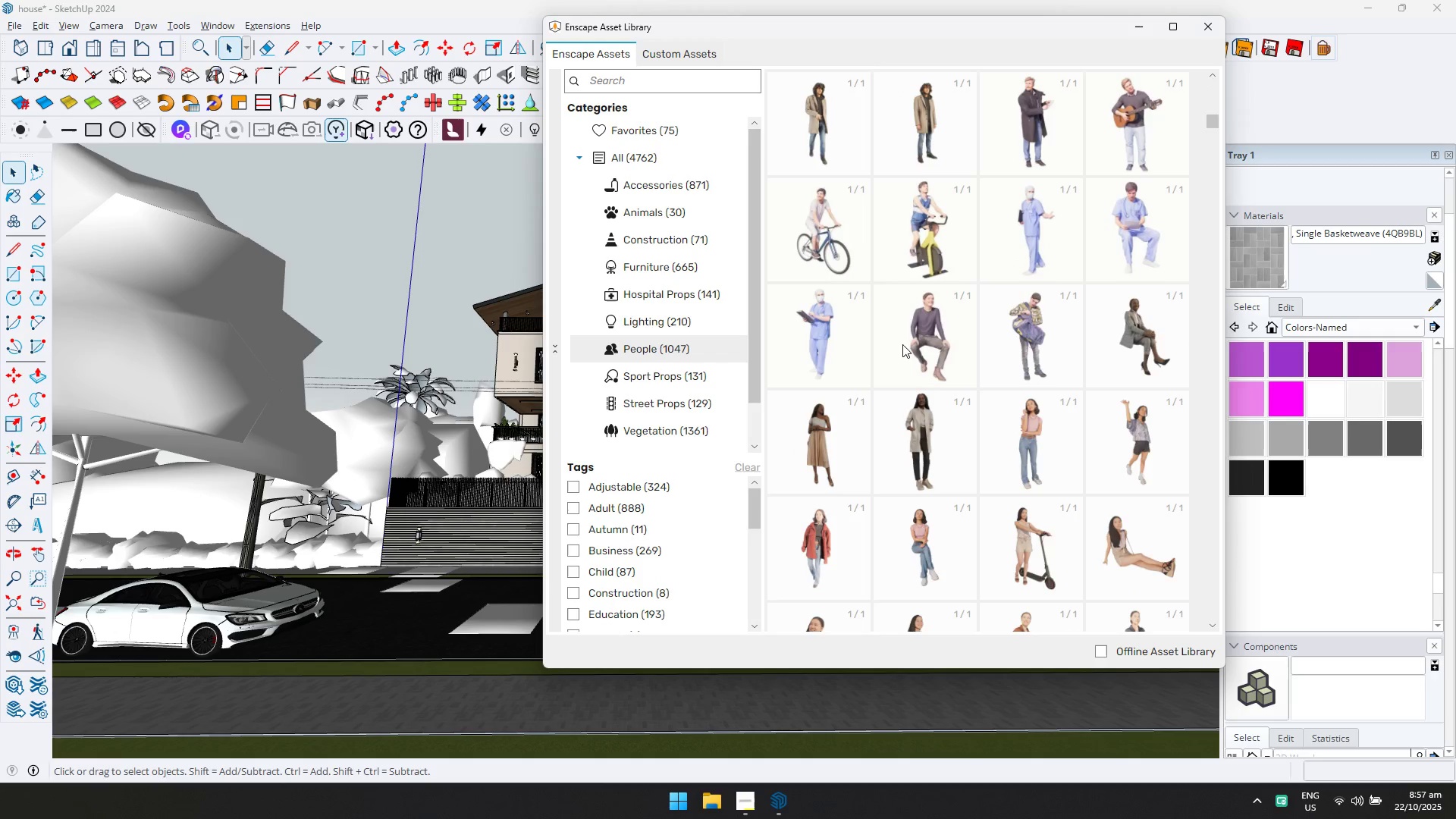 
left_click([855, 227])
 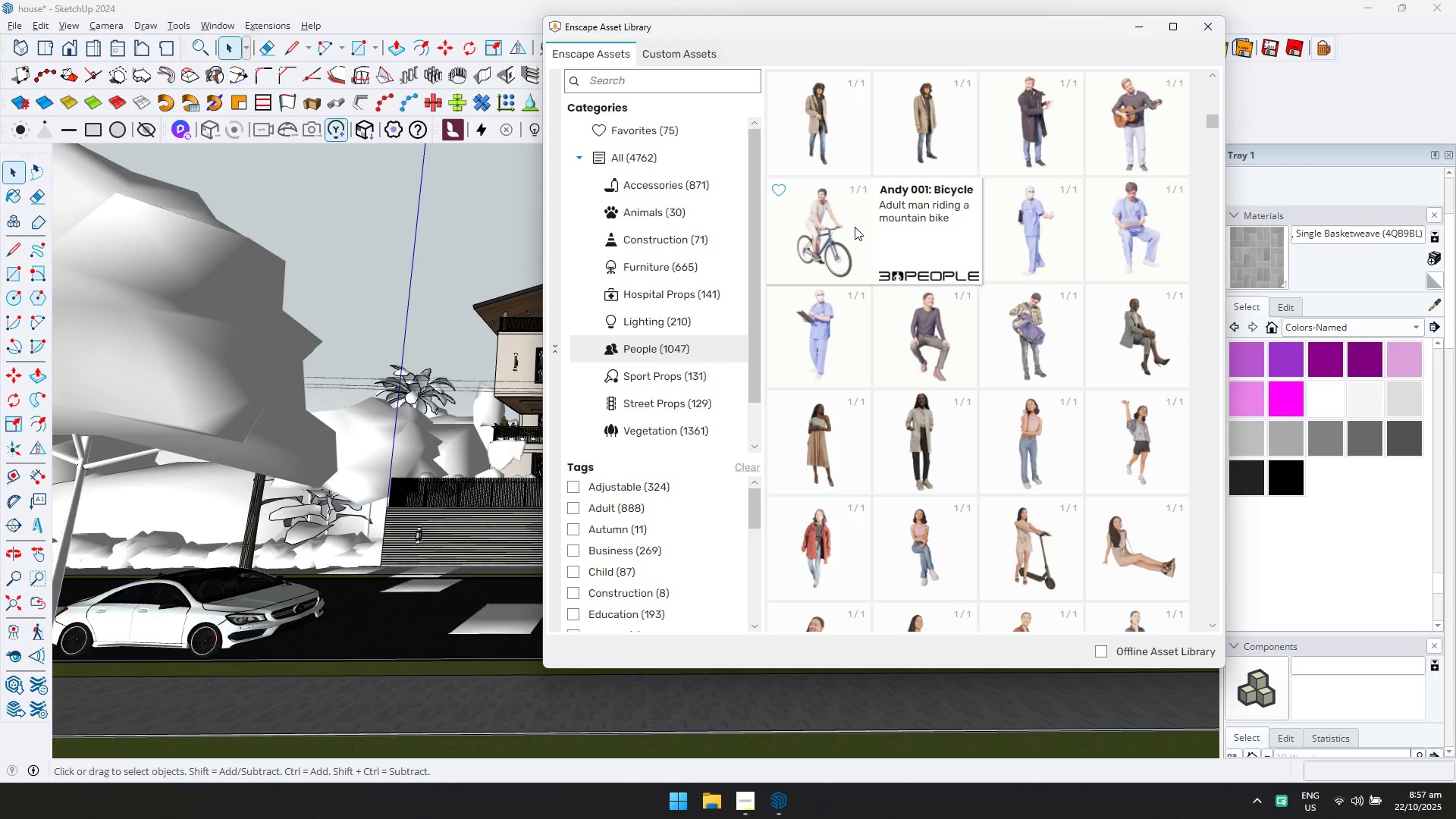 
left_click([855, 227])